 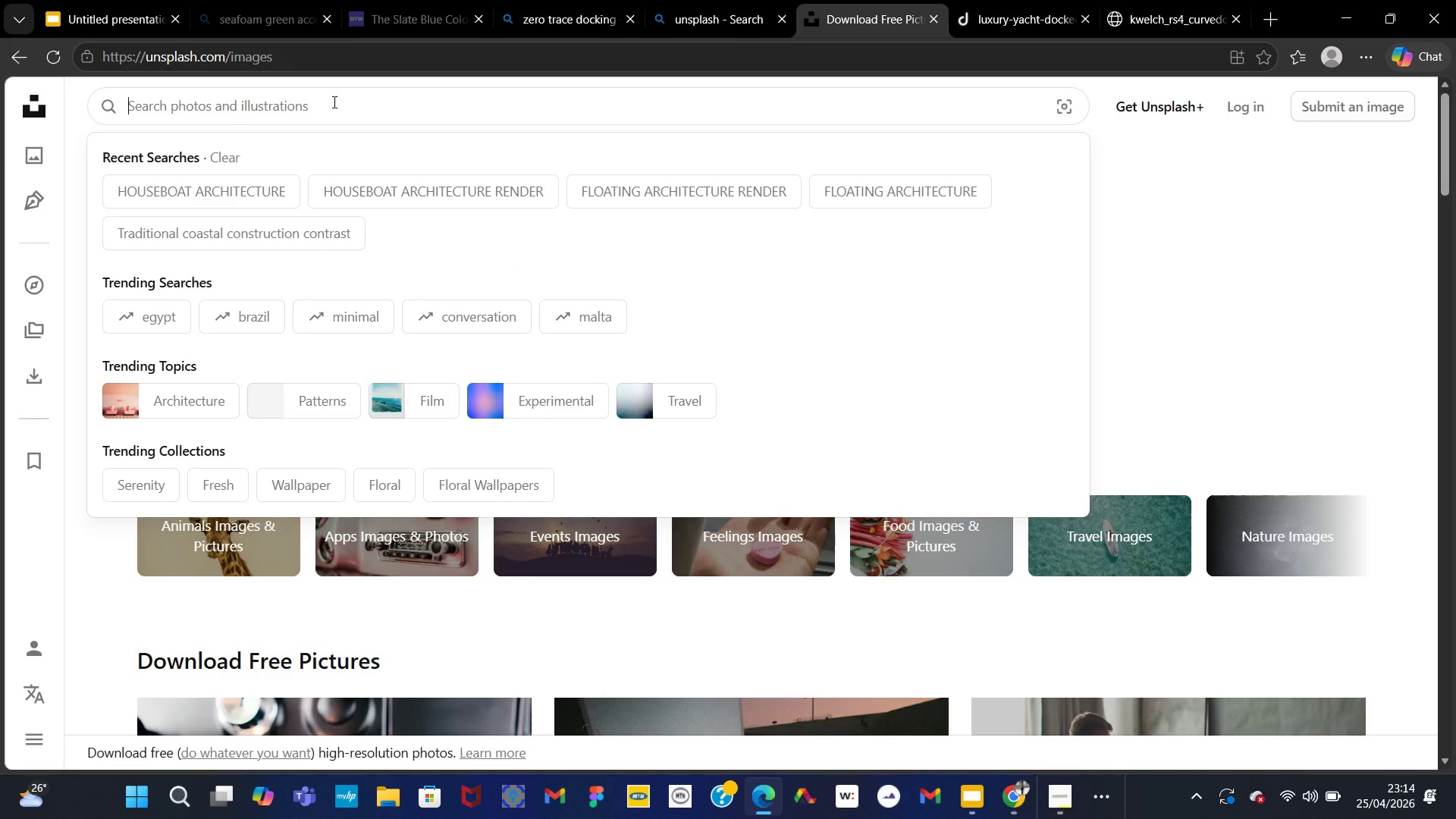 
type(luxury docking)
 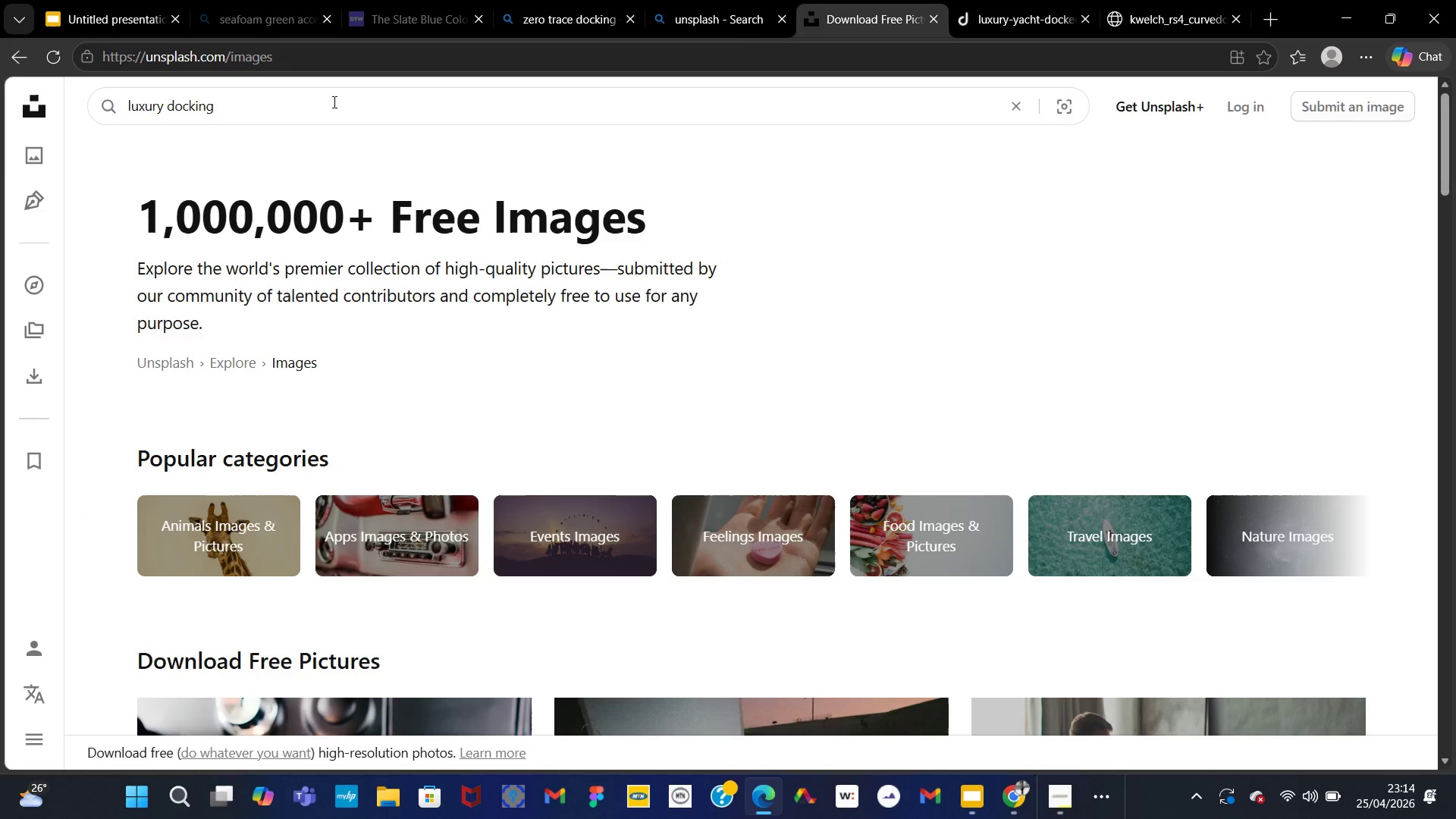 
key(Enter)
 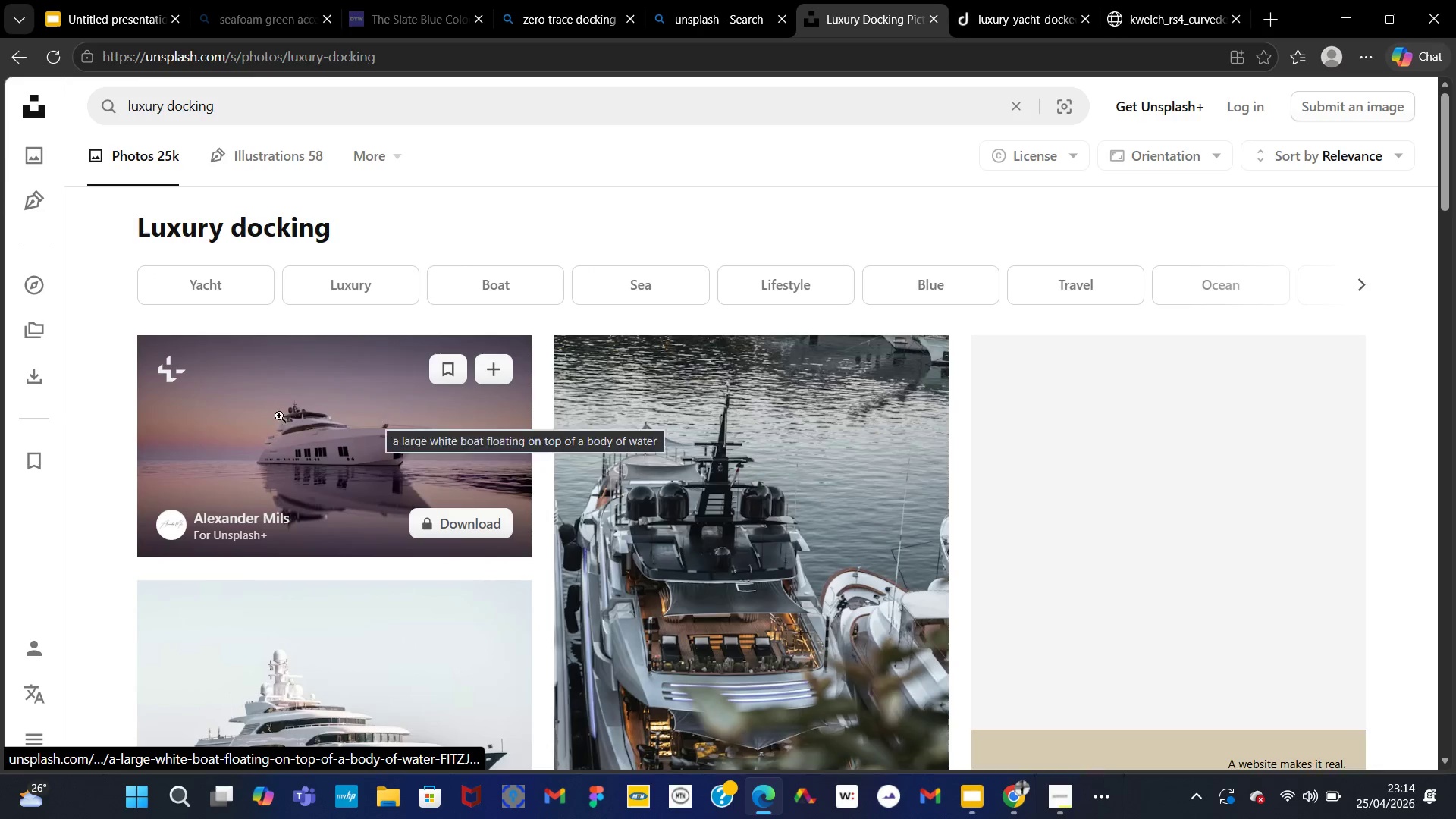 
scroll: coordinate [108, 428], scroll_direction: down, amount: 13.0
 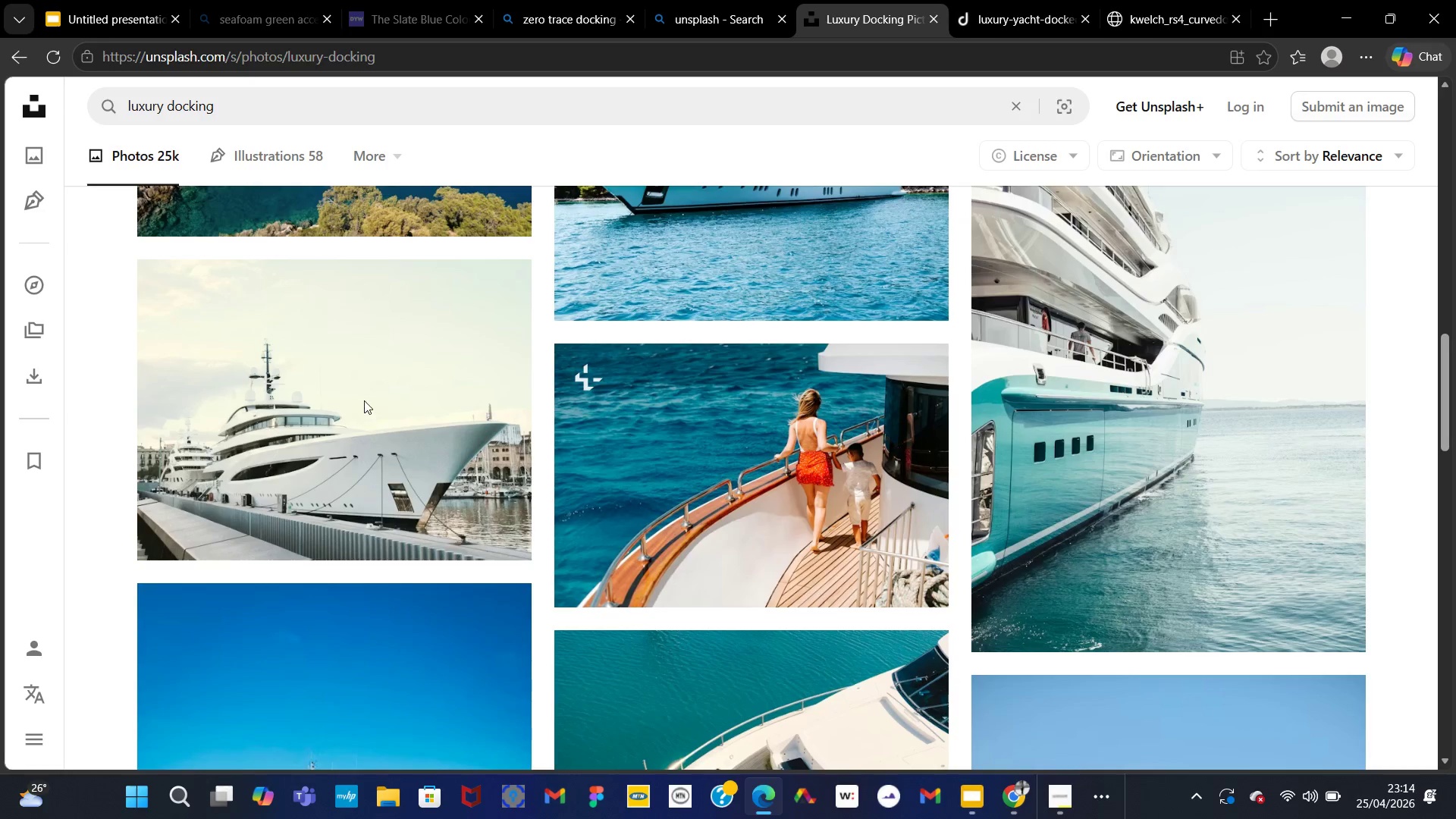 
wait(7.54)
 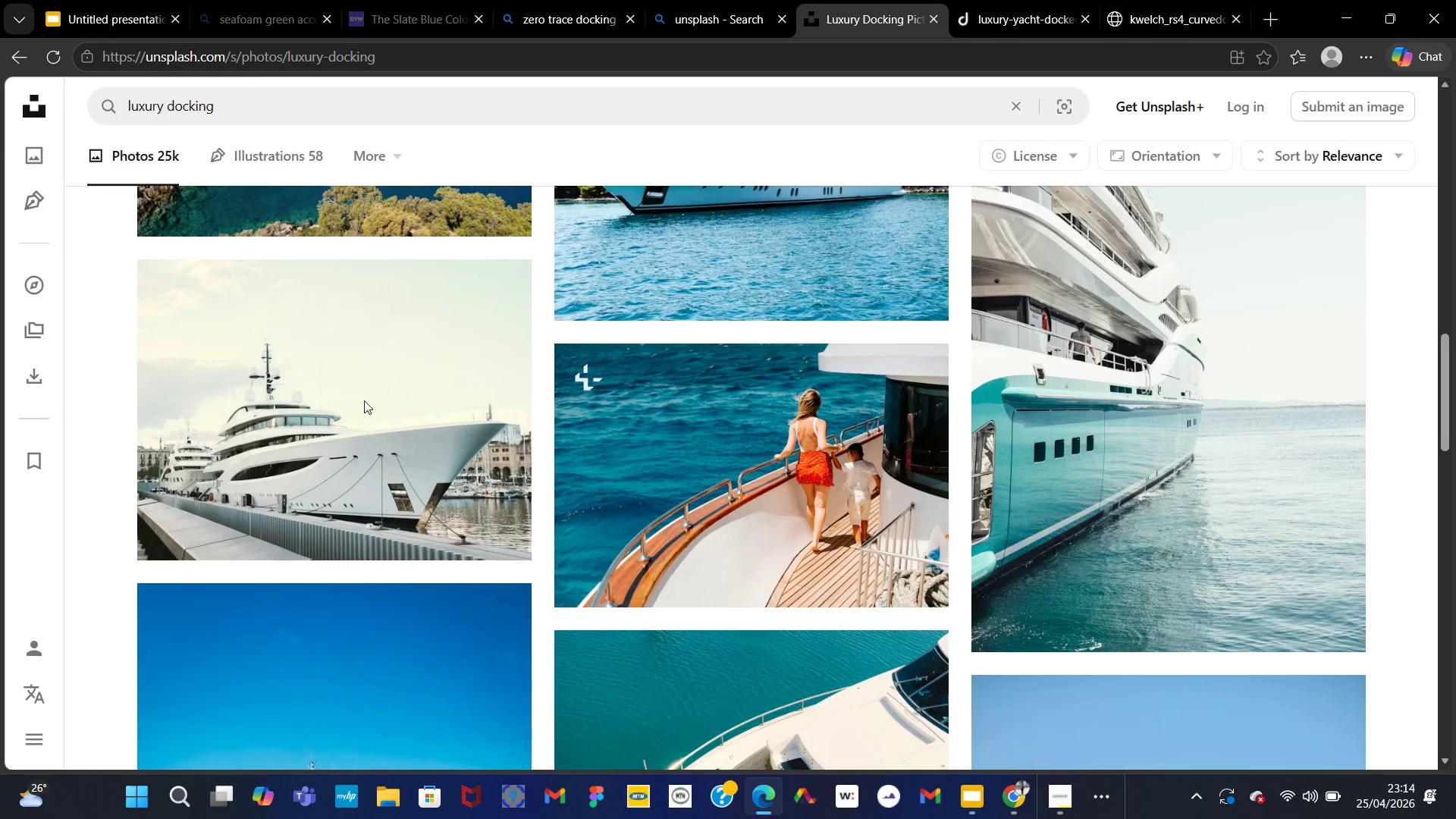 
left_click([1197, 127])
 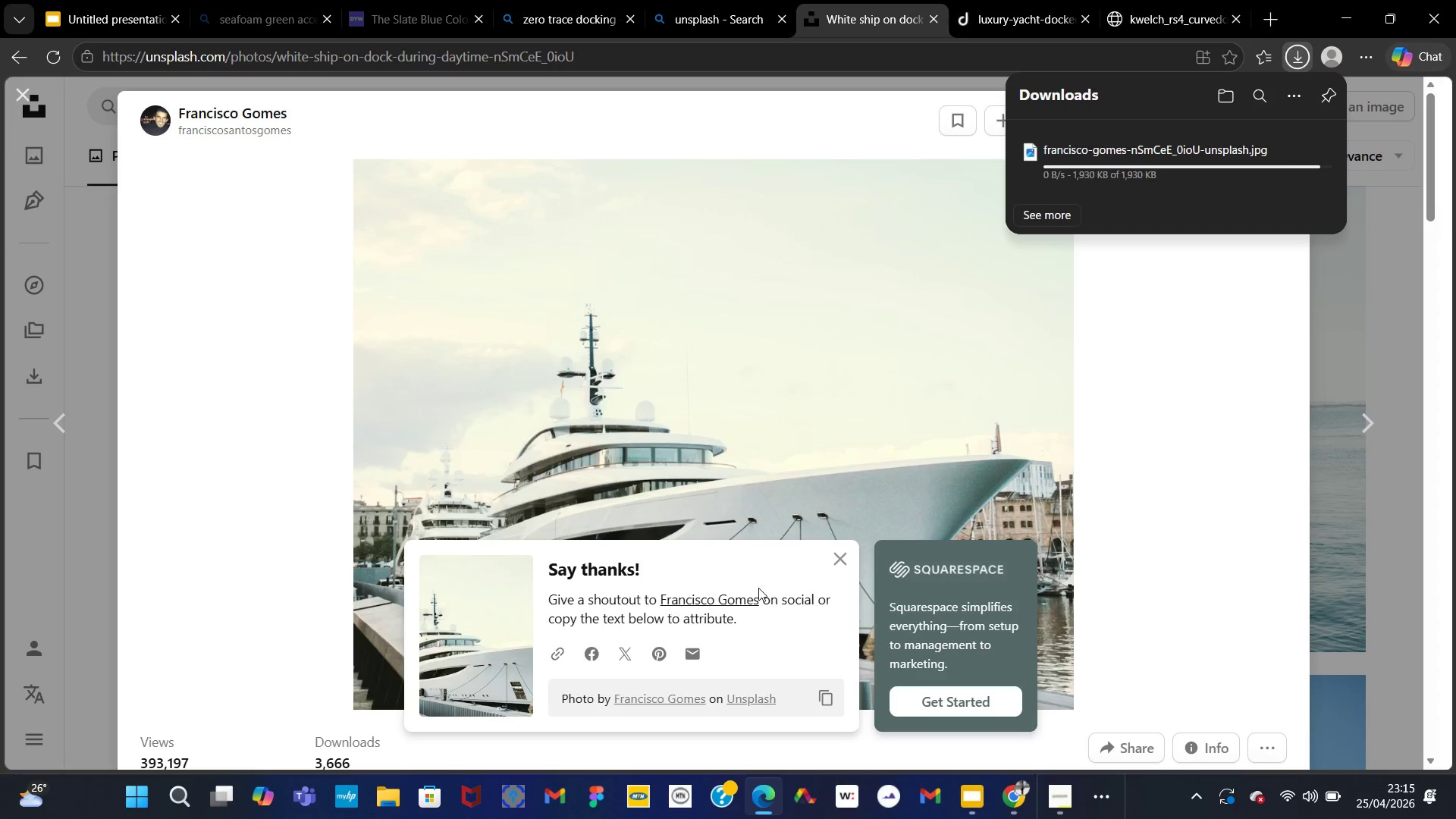 
wait(7.45)
 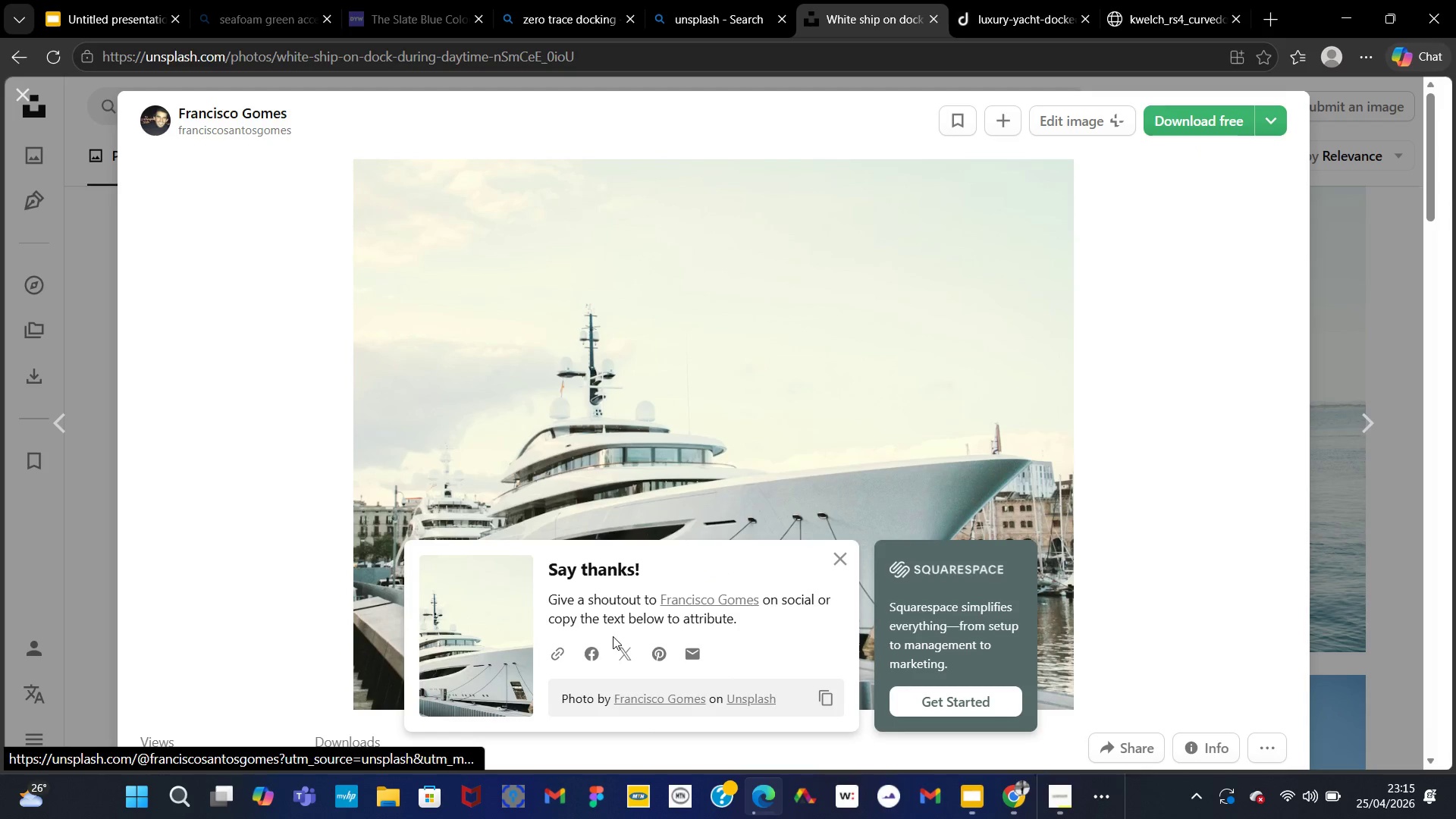 
left_click([131, 0])
 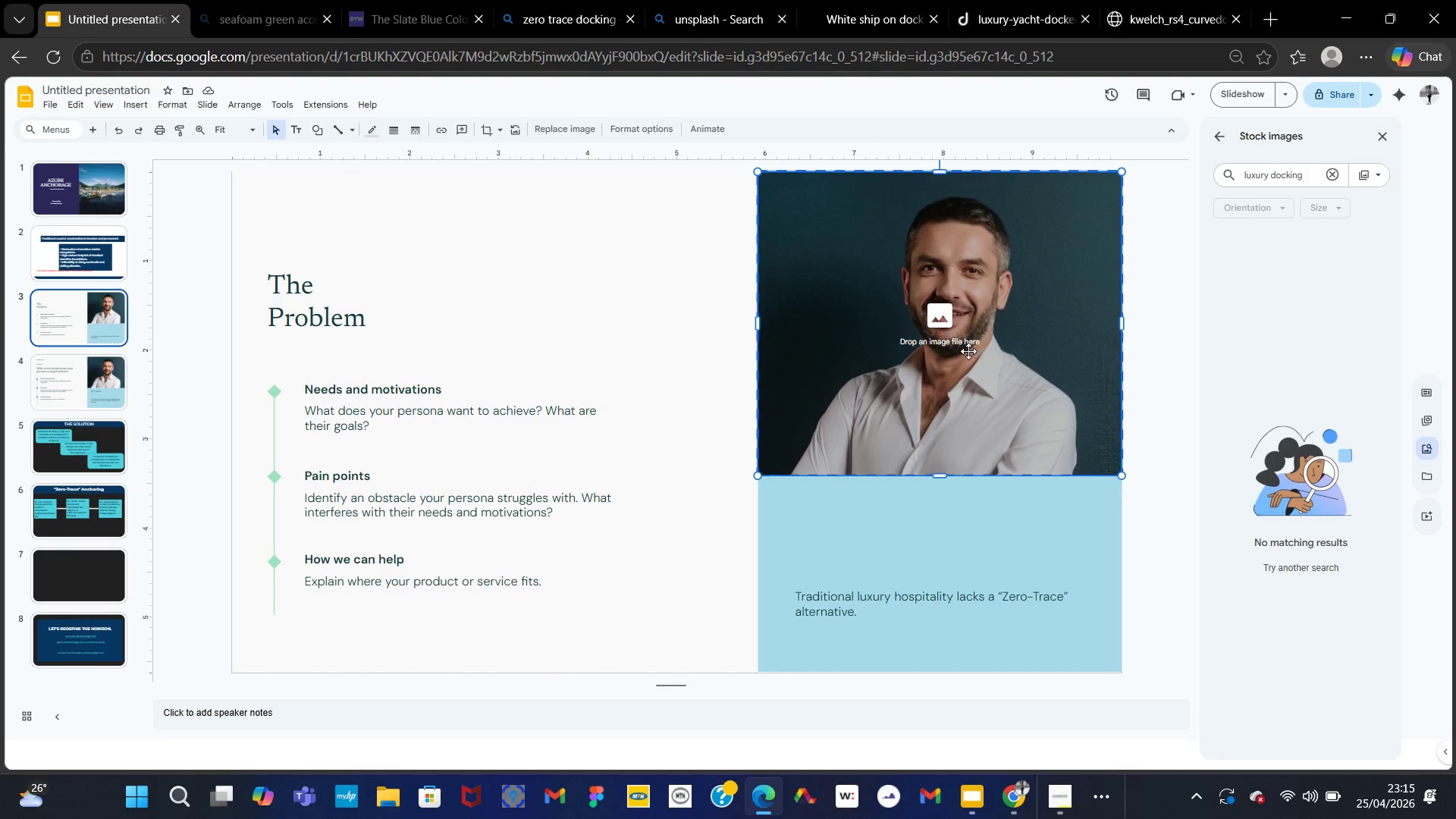 
right_click([966, 356])
 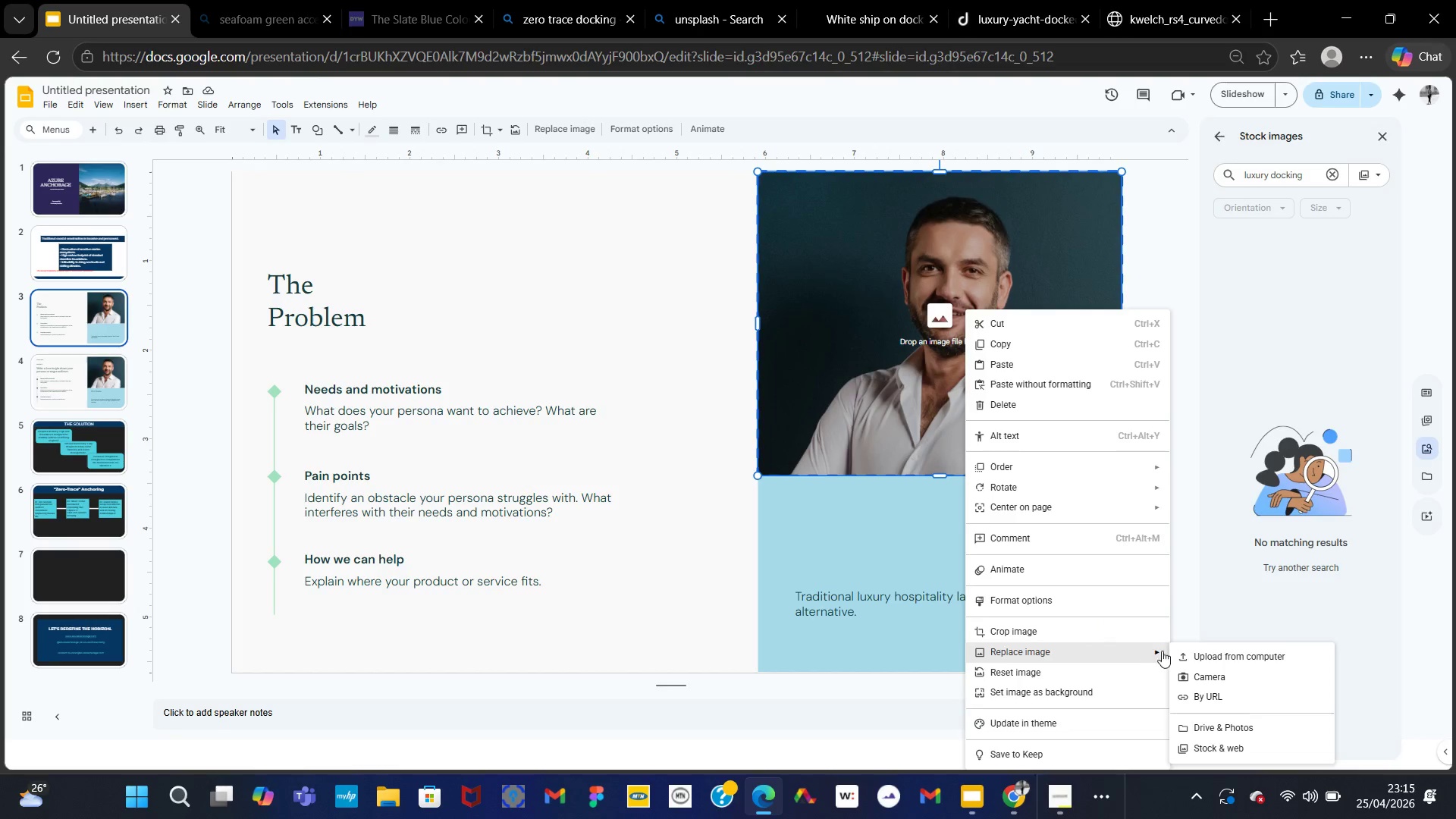 
left_click([1206, 654])
 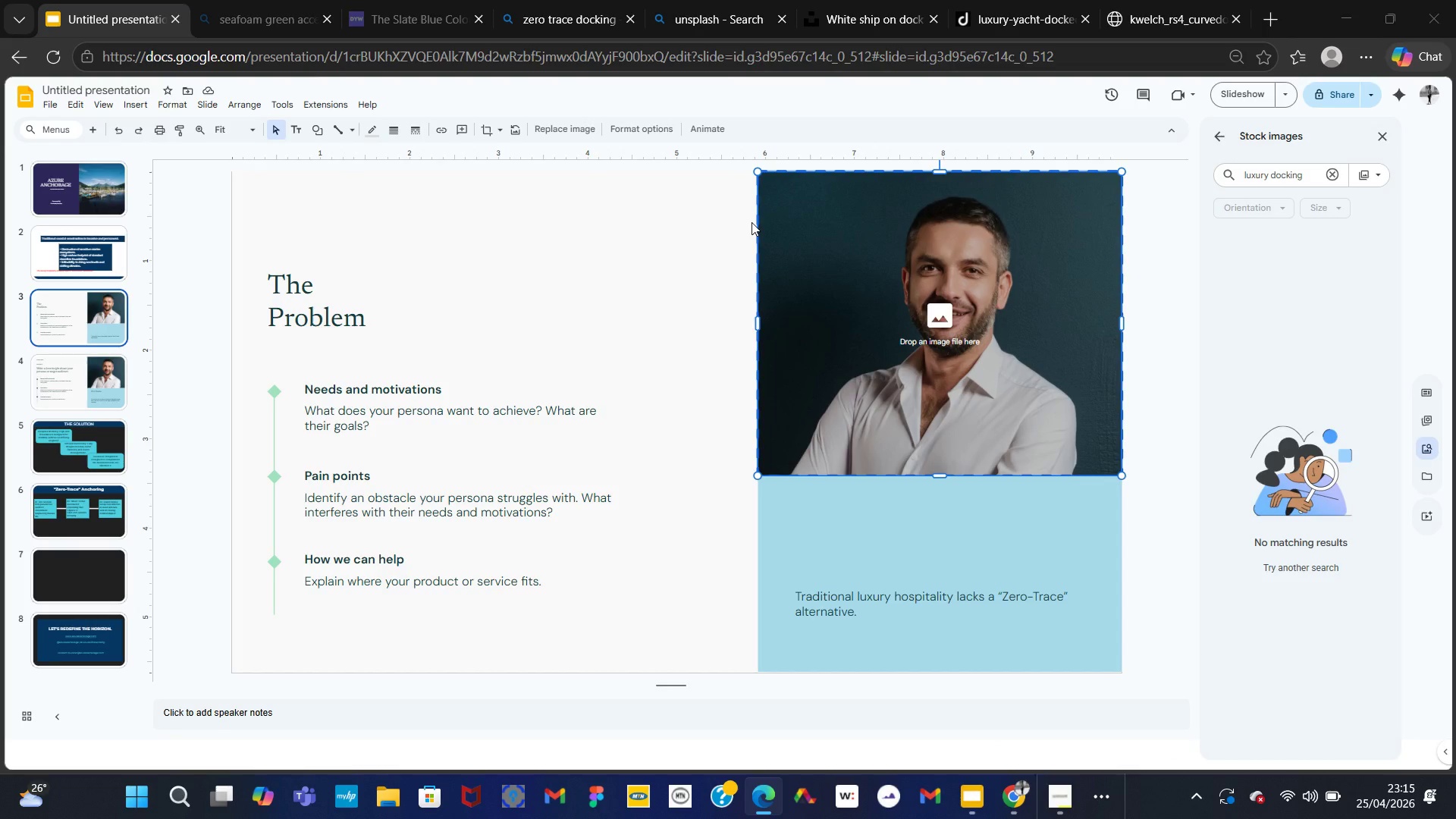 
wait(11.06)
 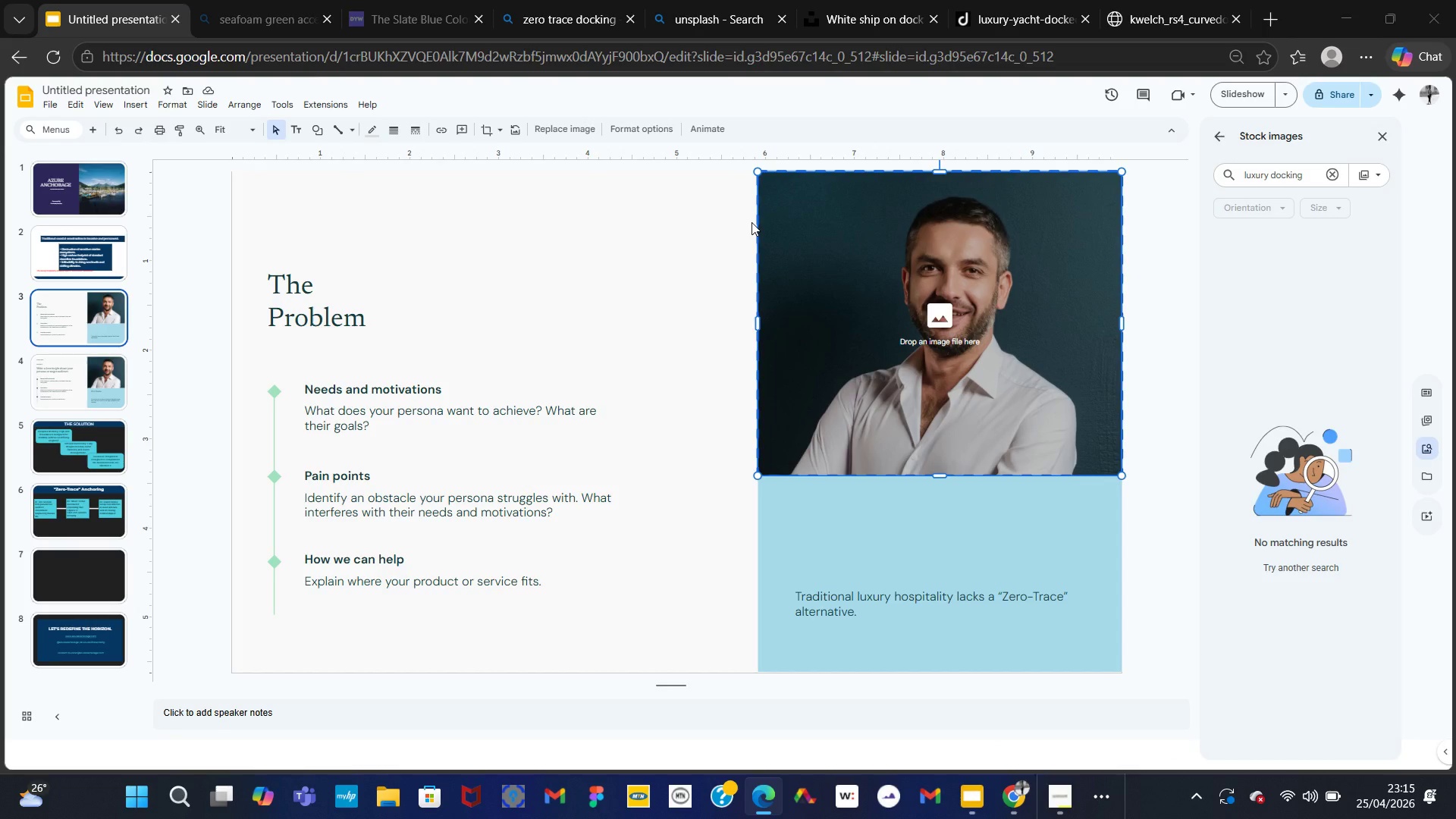 
left_click([86, 243])
 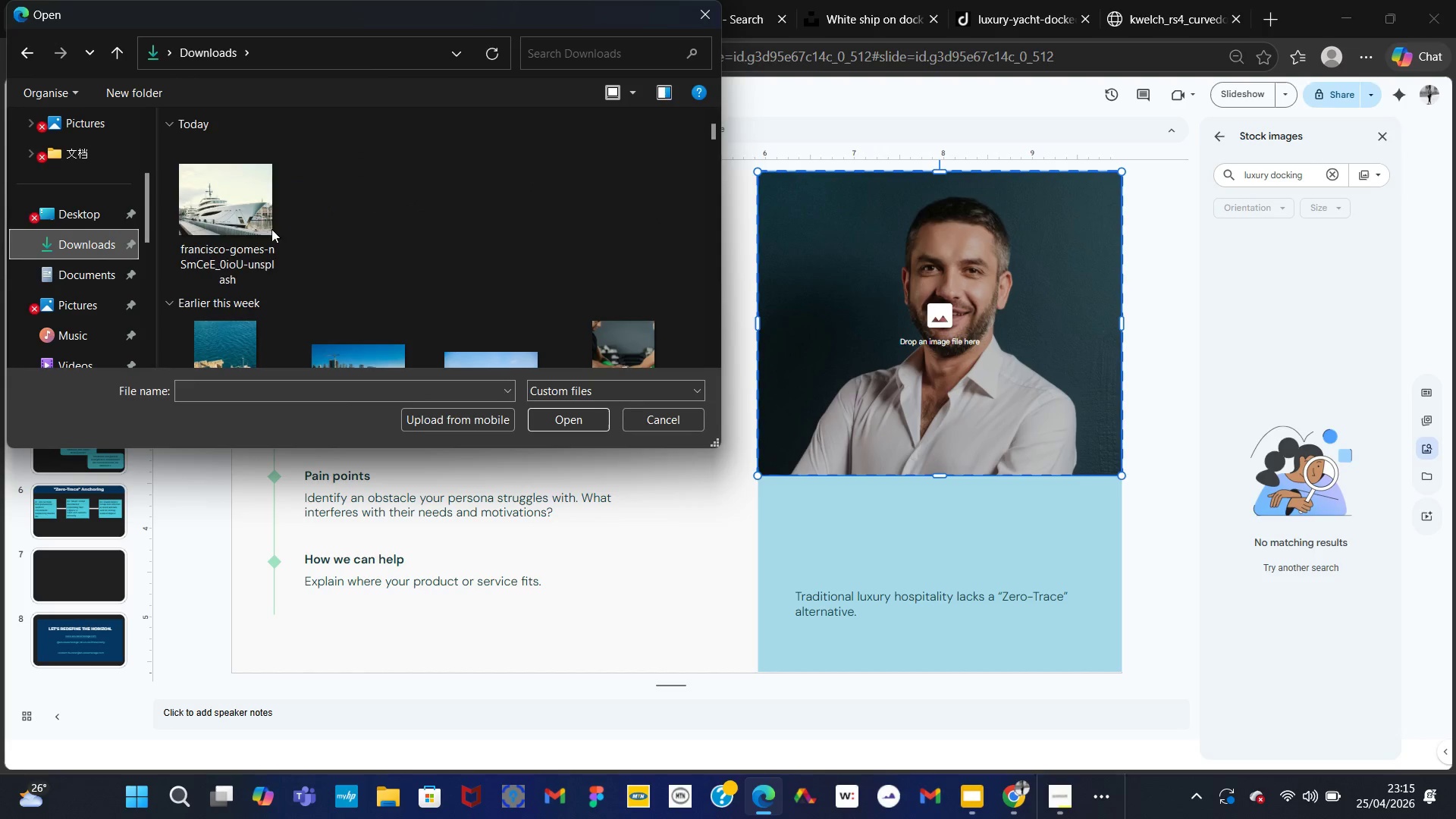 
double_click([260, 226])
 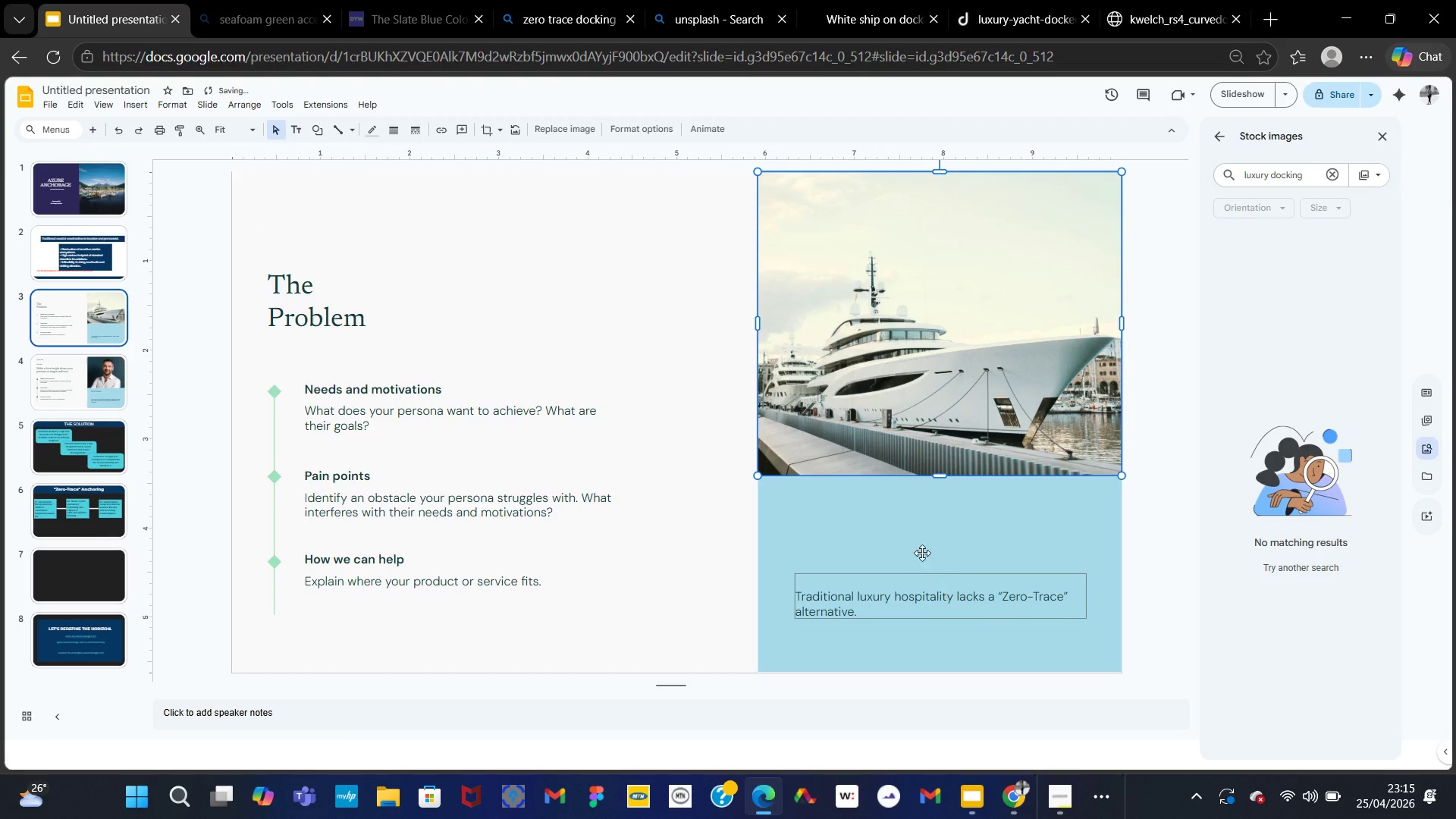 
left_click_drag(start_coordinate=[939, 475], to_coordinate=[943, 499])
 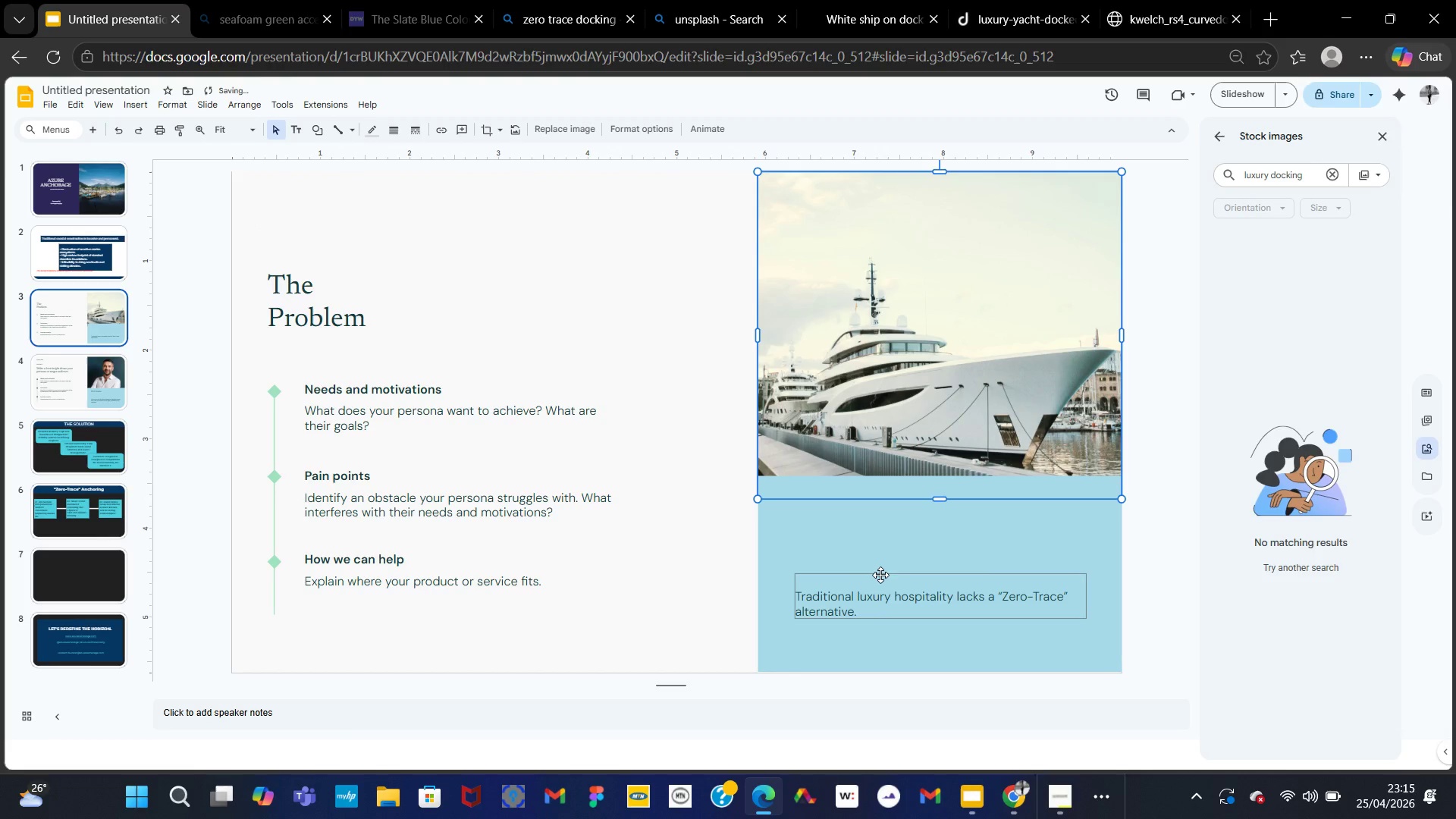 
wait(5.58)
 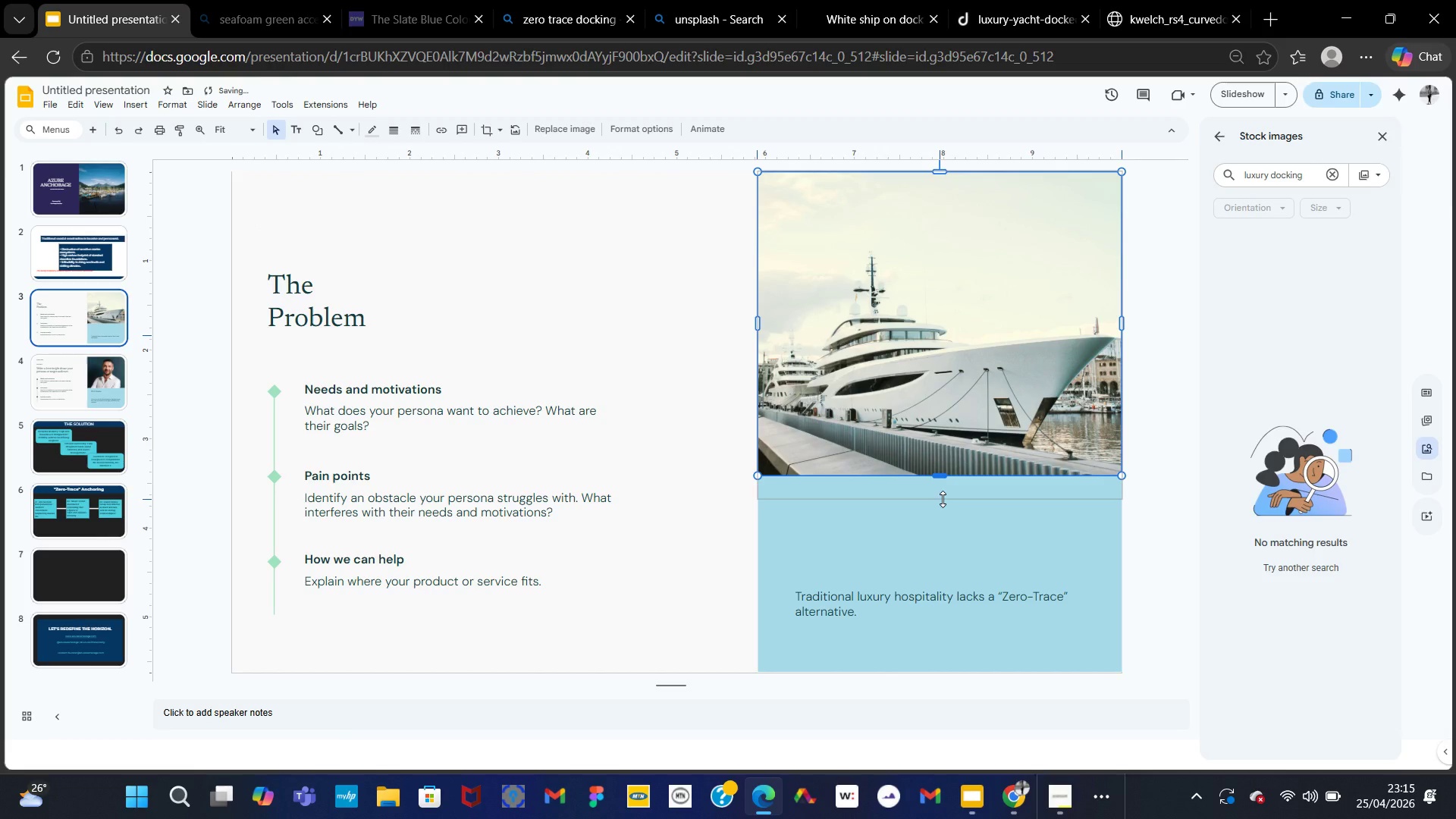 
key(Control+Z)
 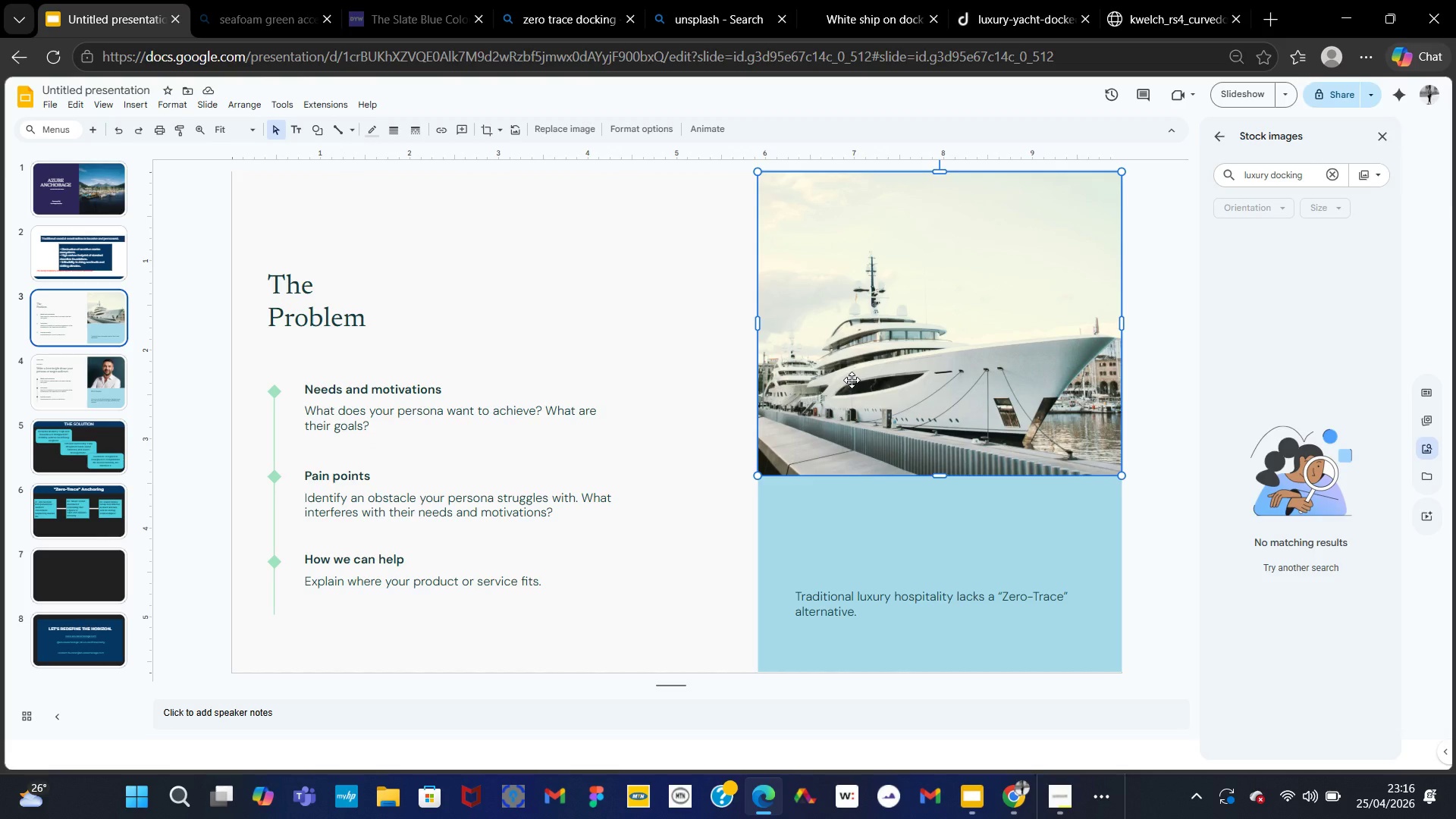 
wait(56.06)
 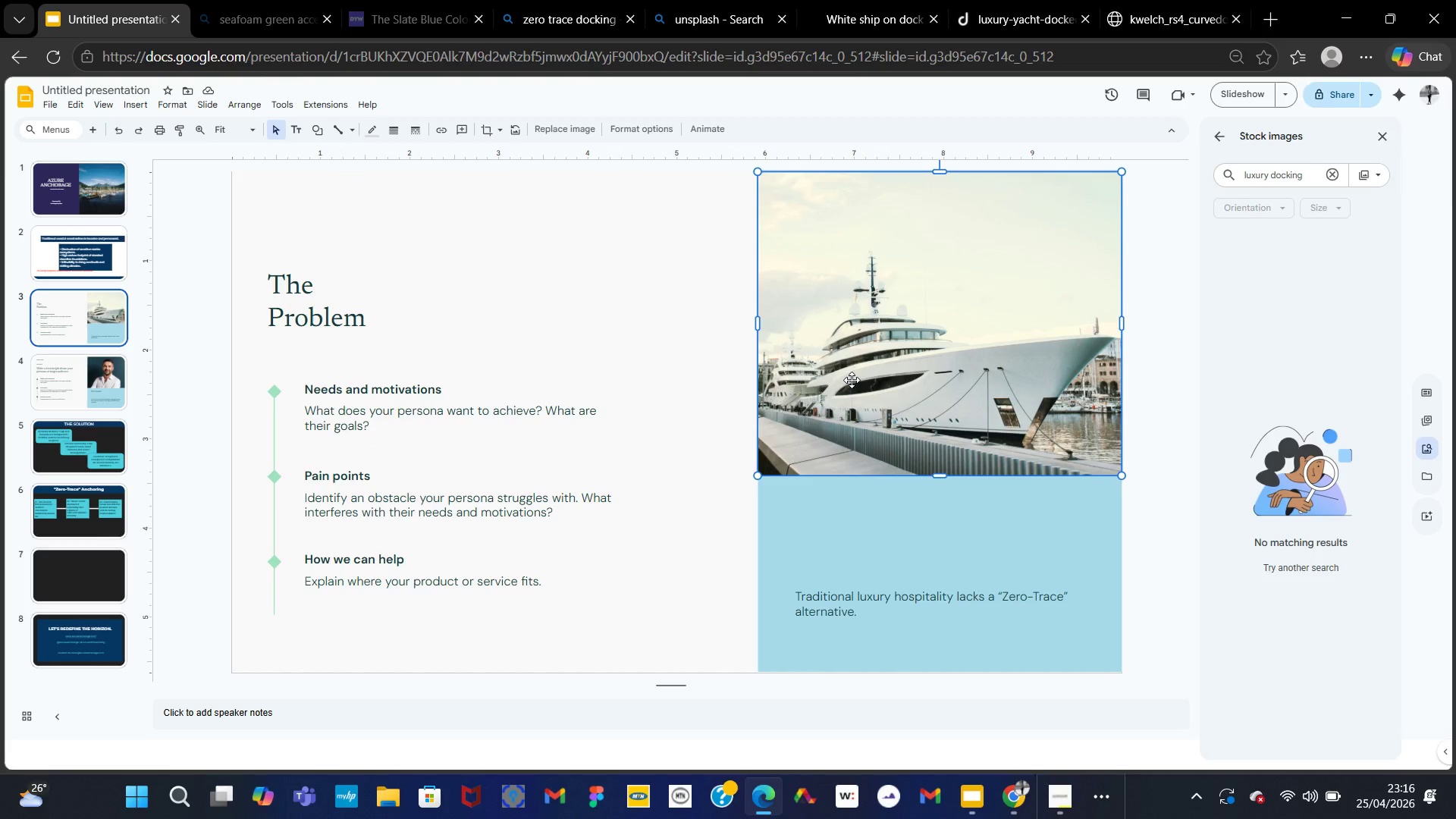 
left_click([66, 254])
 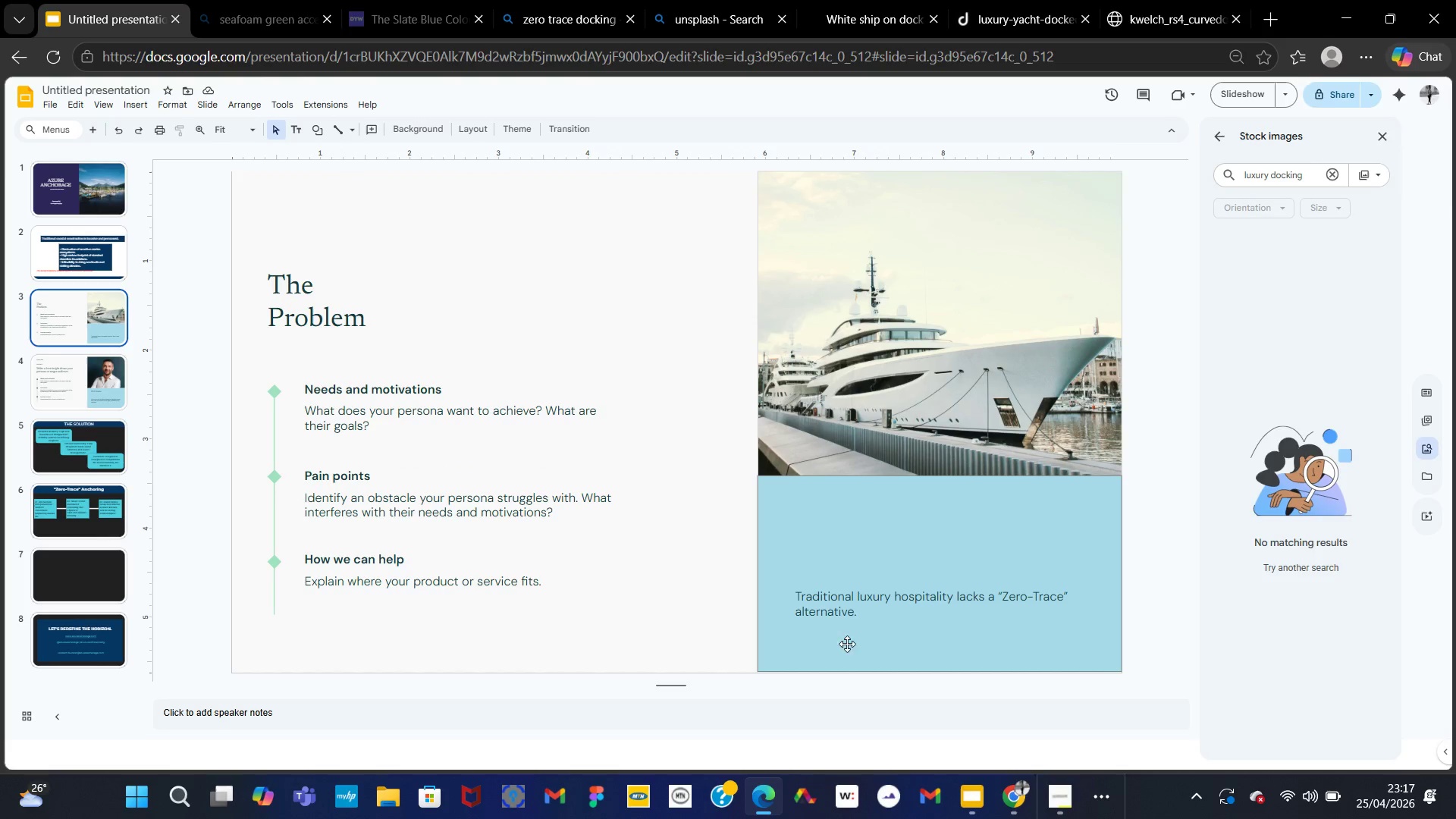 
wait(51.28)
 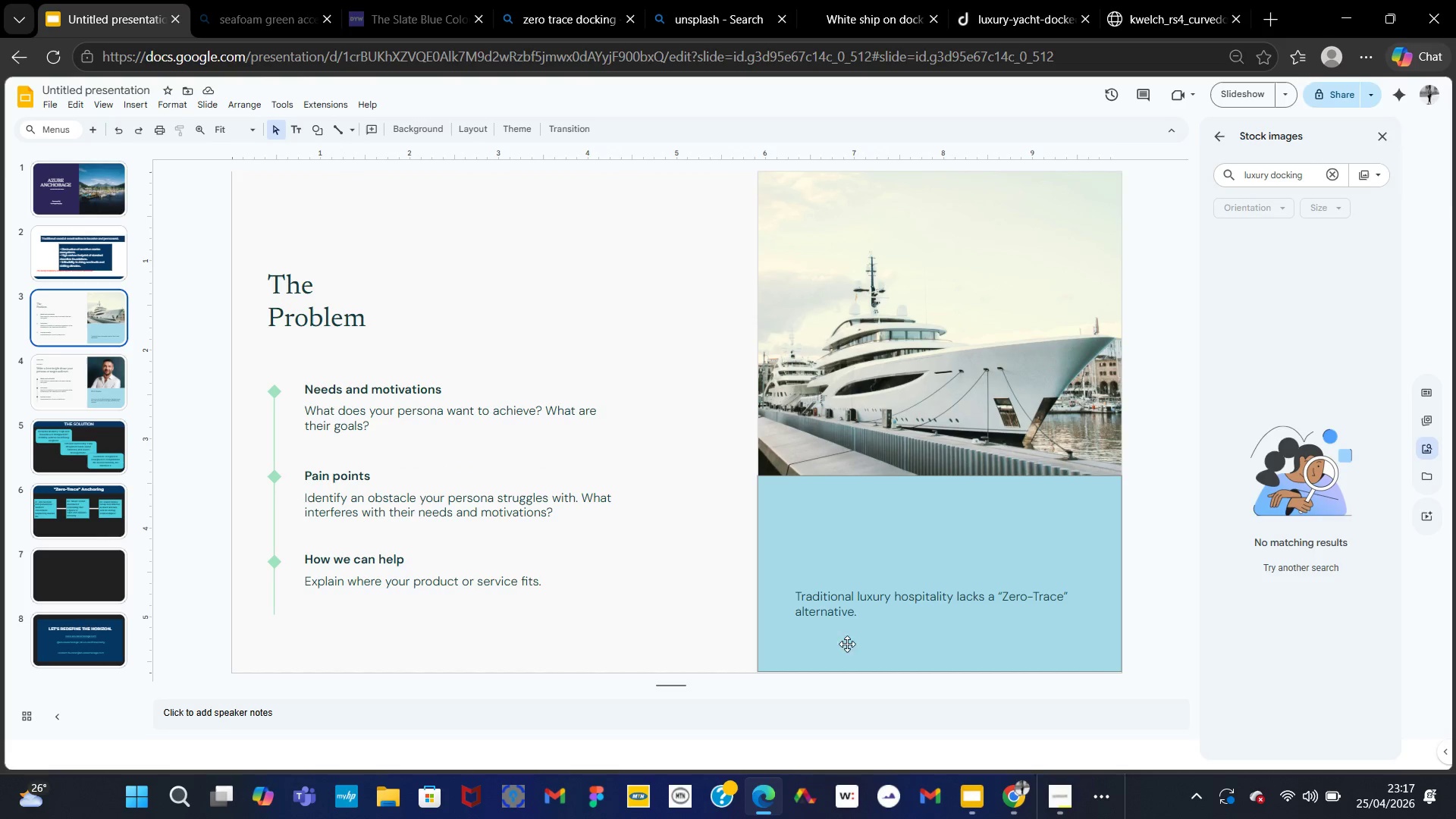 
left_click([1182, 22])
 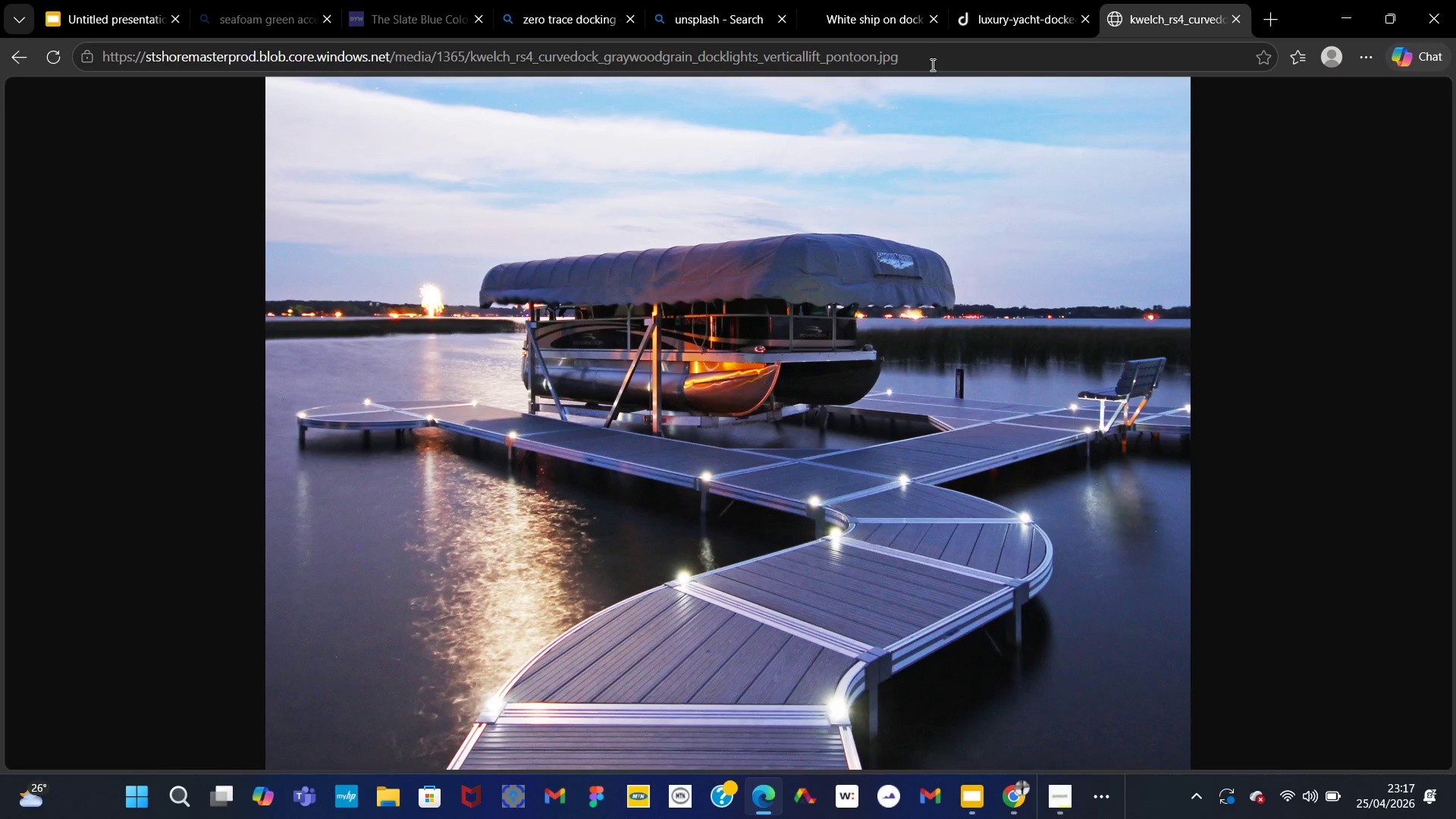 
double_click([931, 64])
 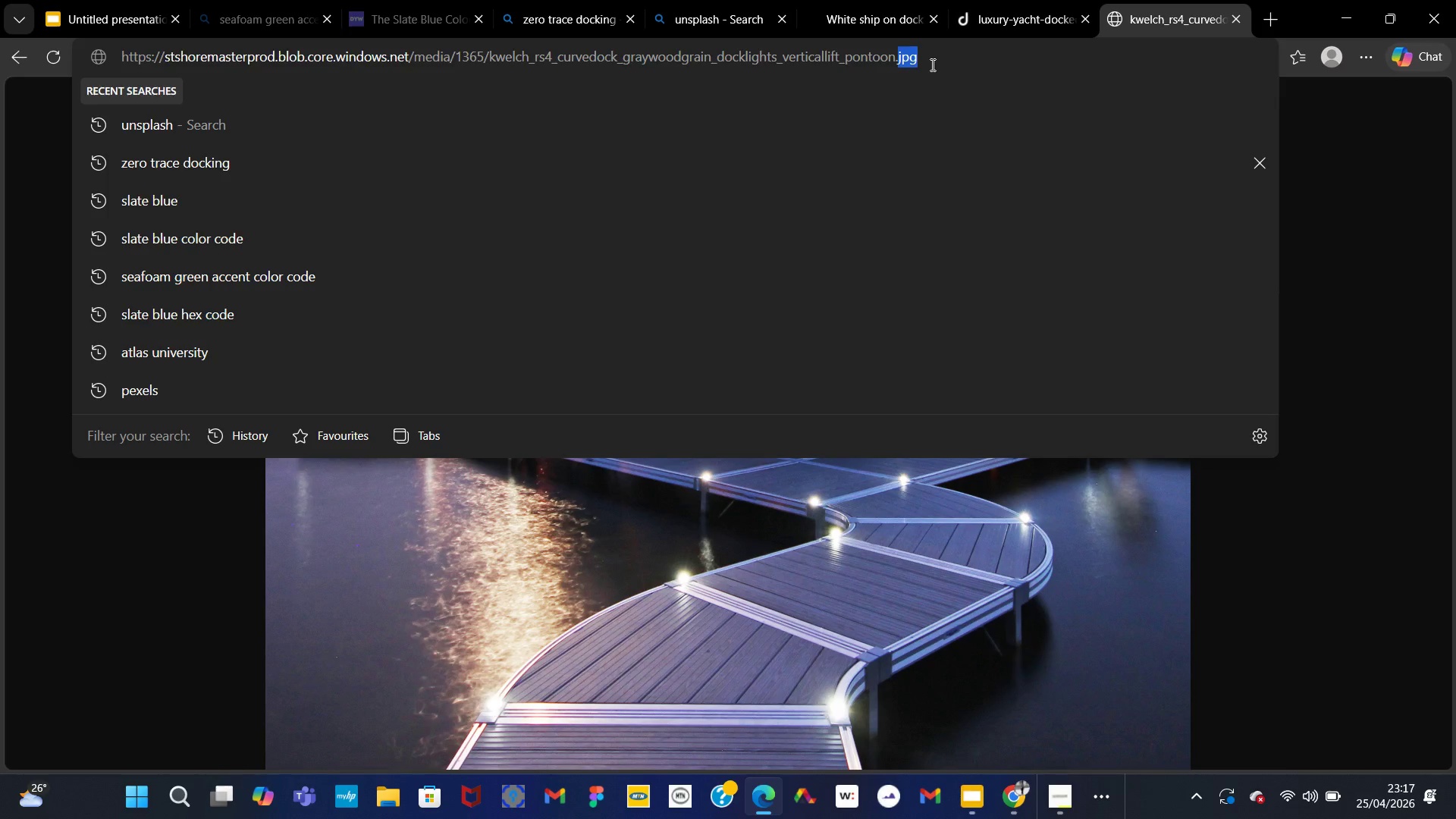 
left_click([931, 64])
 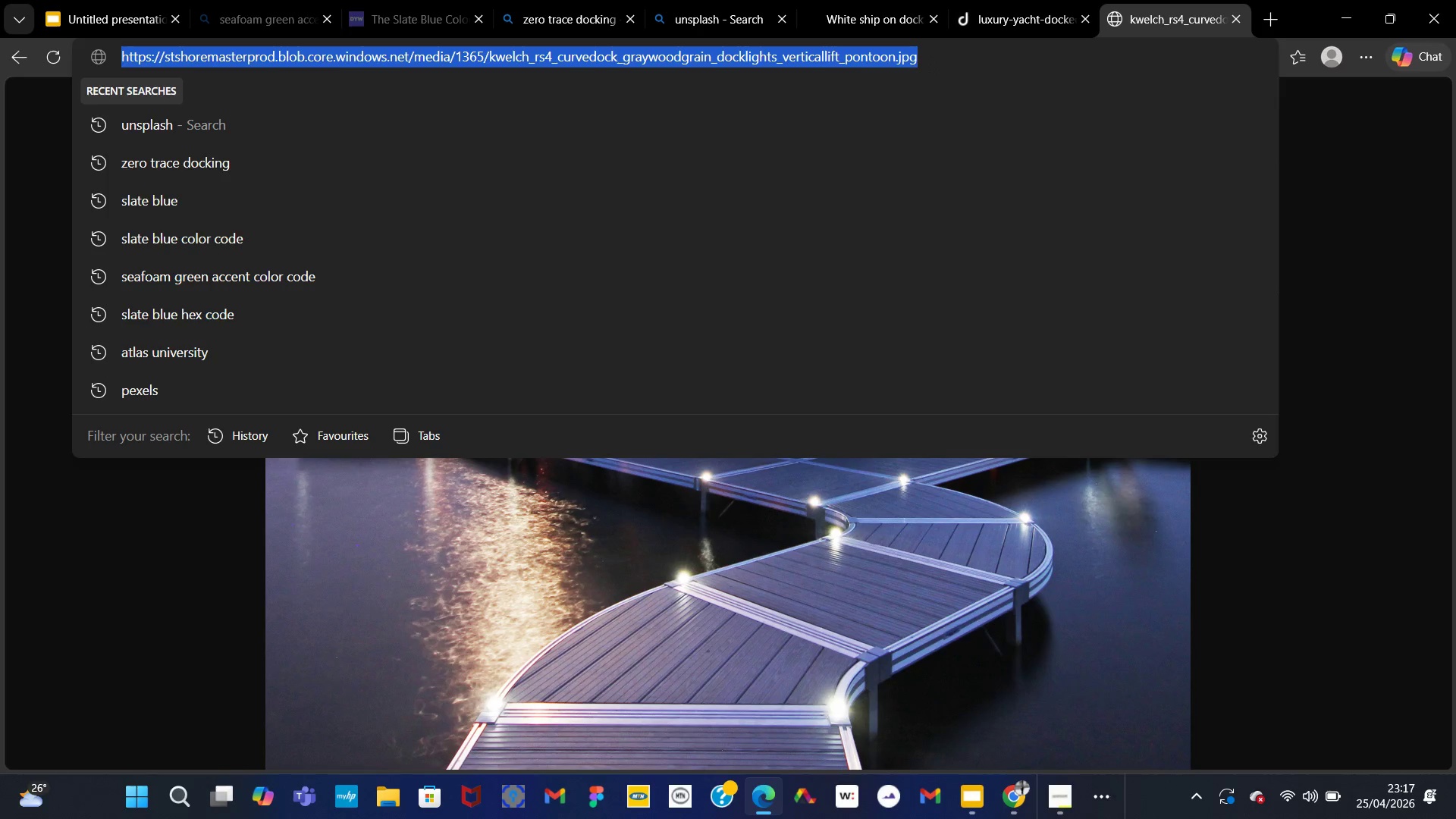 
left_click([1059, 813])